 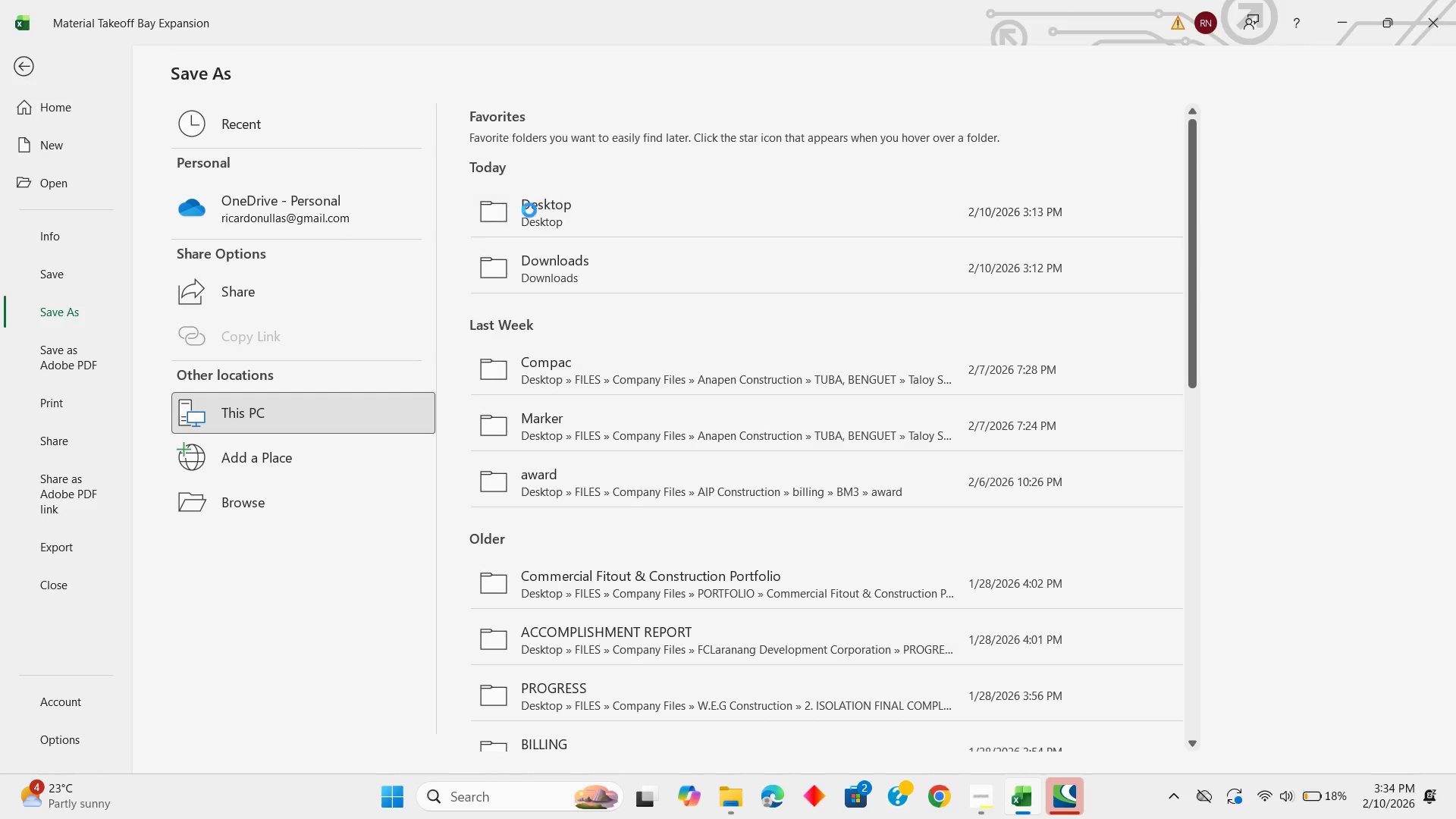 
left_click([230, 338])
 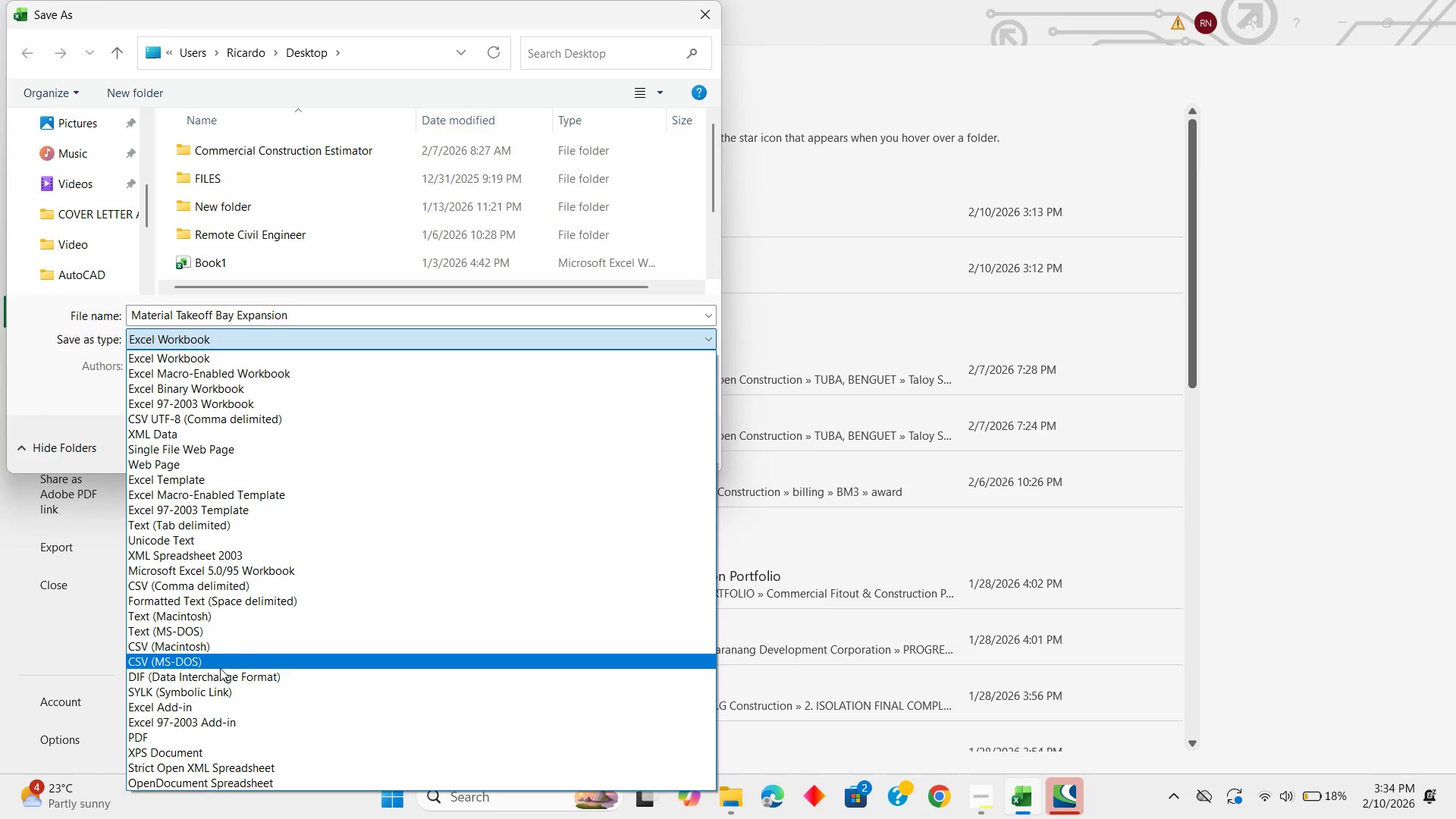 
left_click([149, 733])
 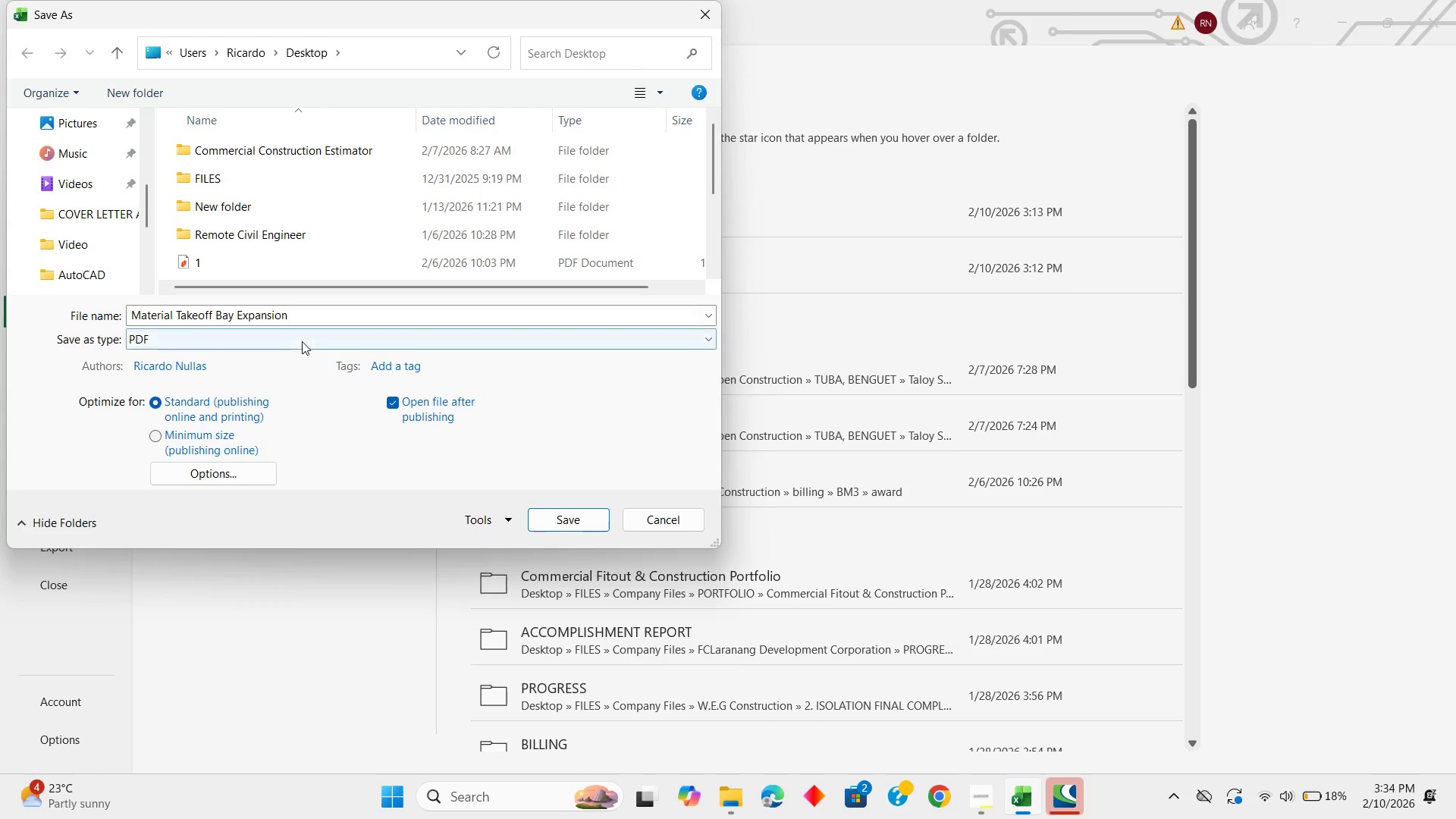 
left_click([569, 519])
 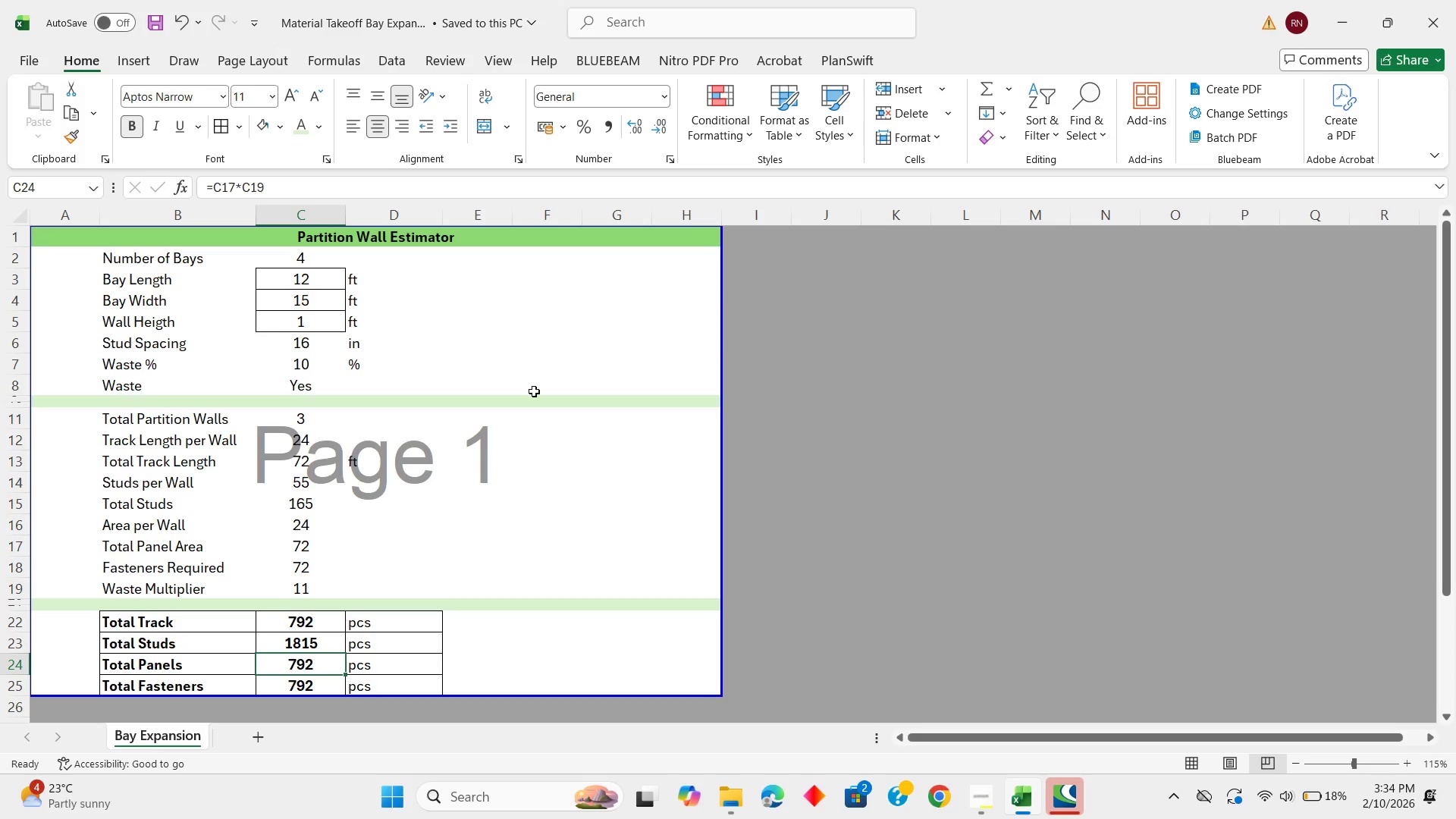 
scroll: coordinate [511, 641], scroll_direction: up, amount: 6.0
 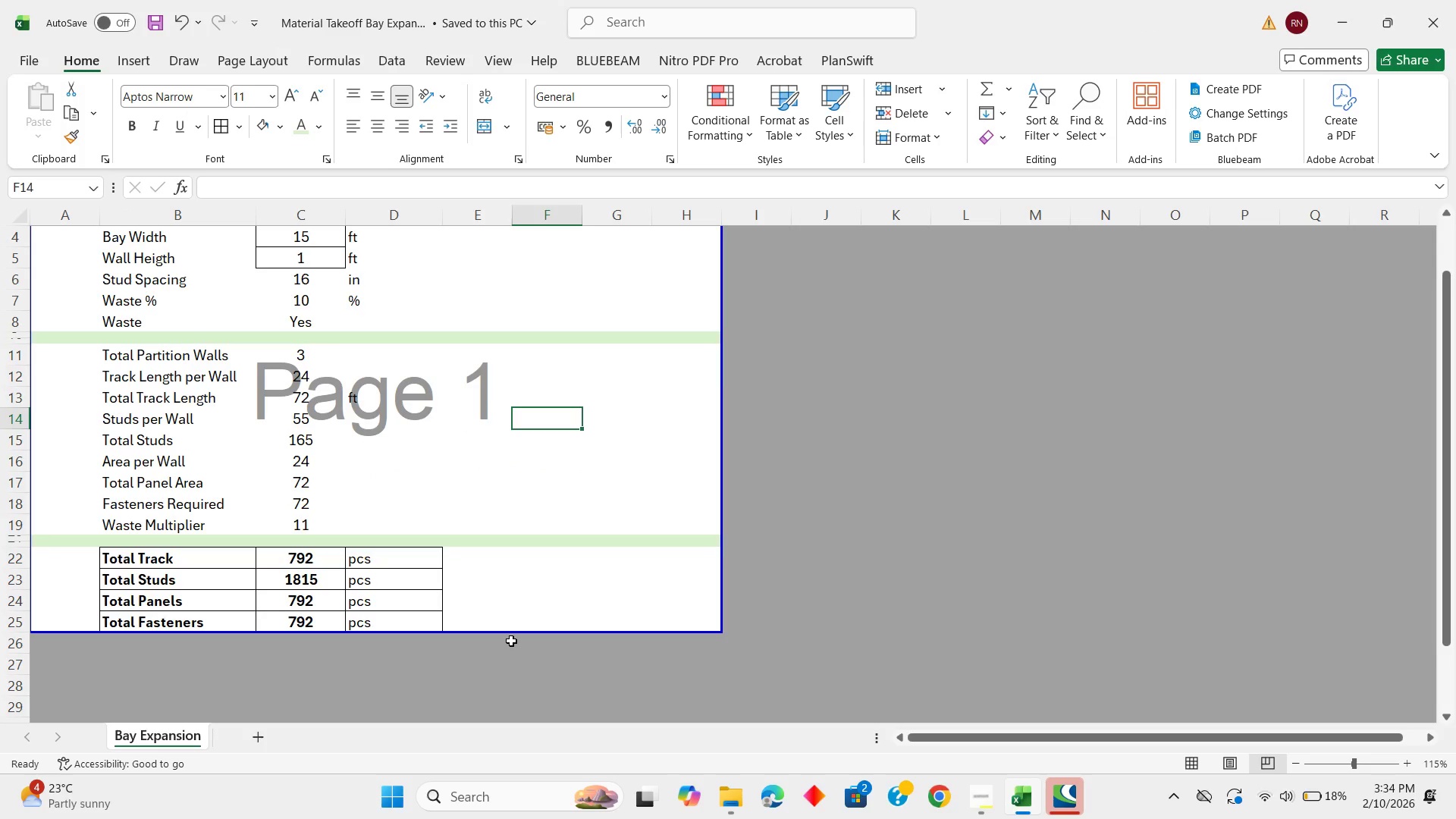 
key(Control+S)
 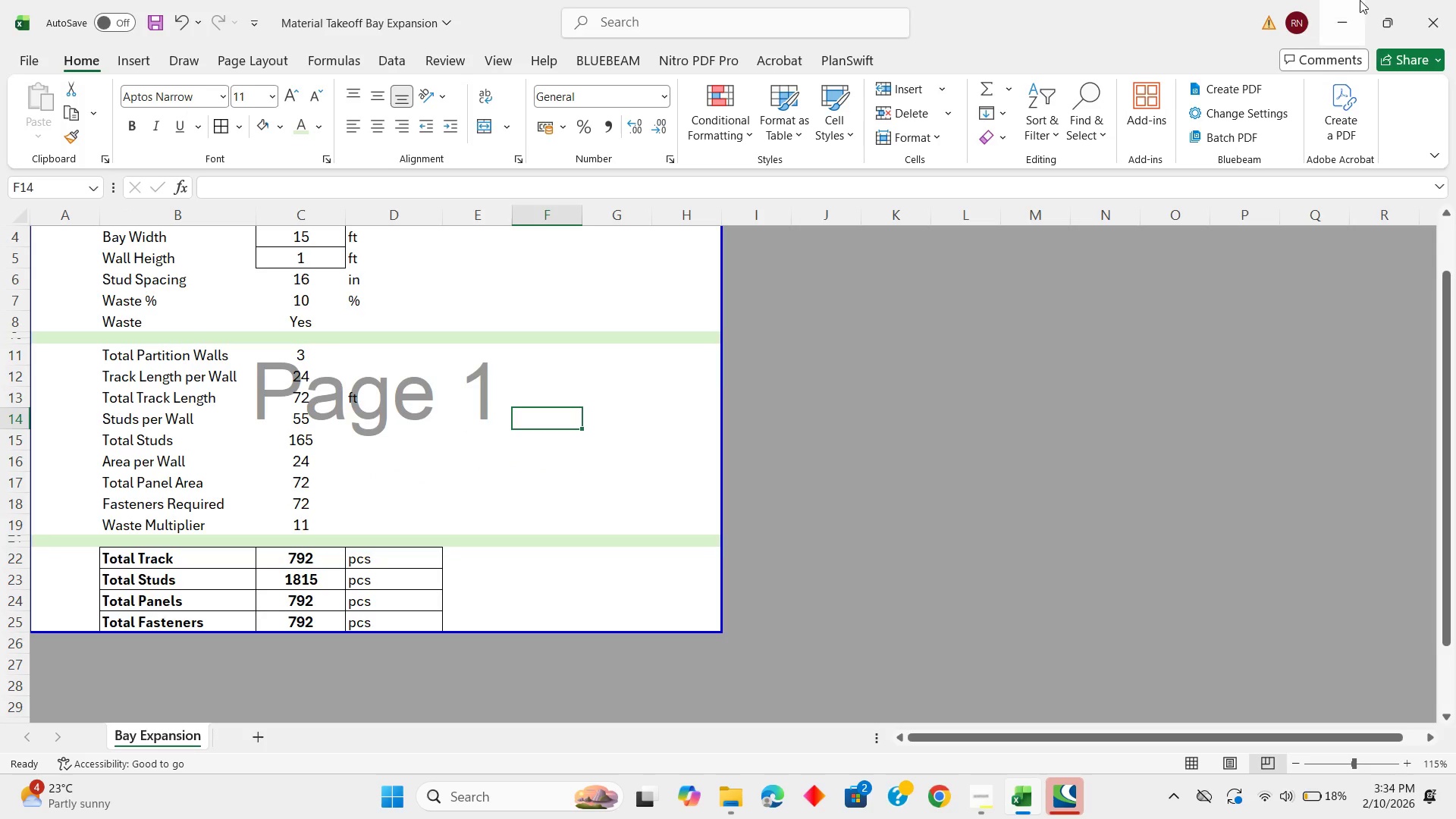 
left_click([1359, 0])
 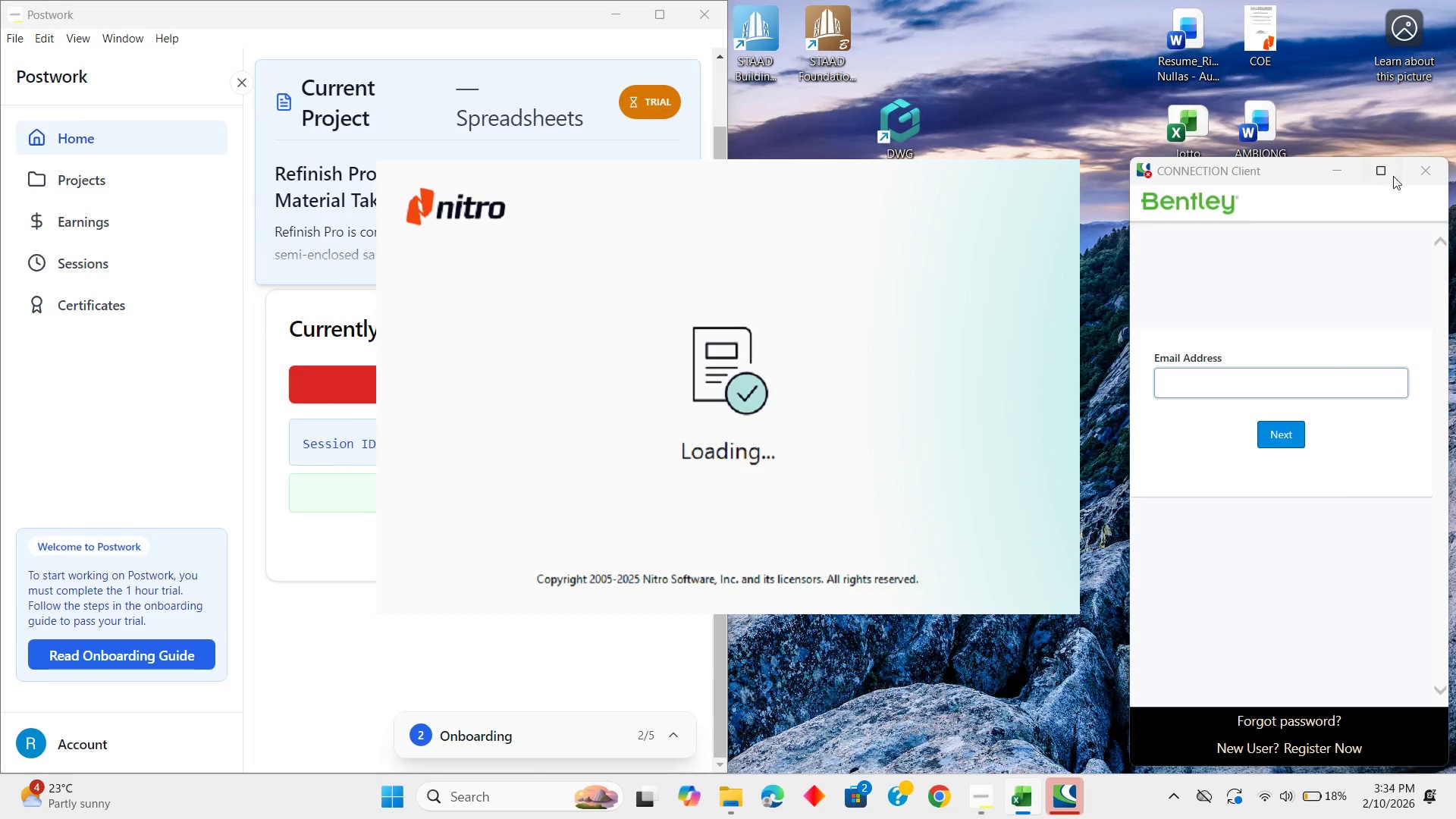 
left_click([1411, 168])
 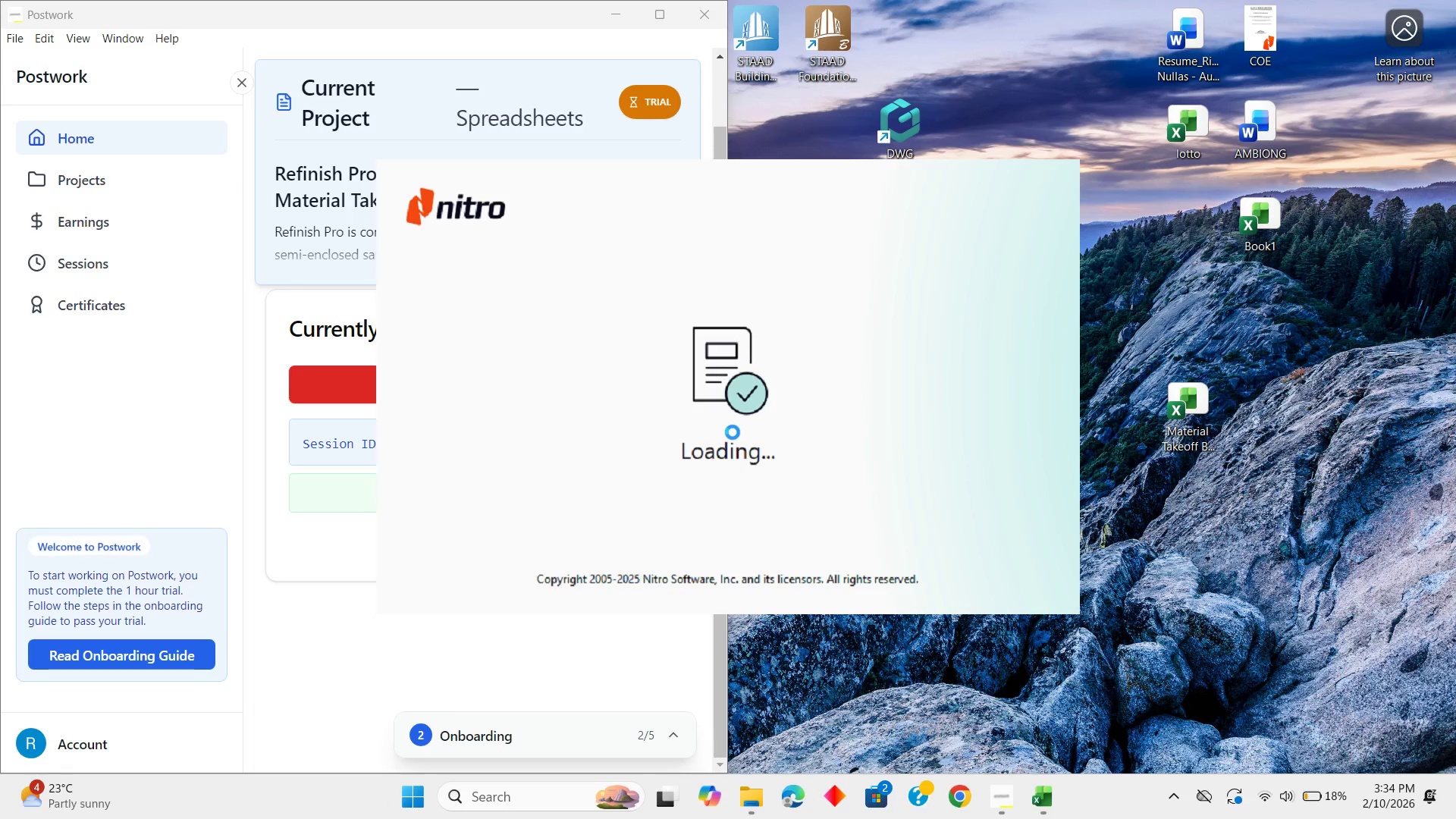 
left_click_drag(start_coordinate=[803, 196], to_coordinate=[828, 600])
 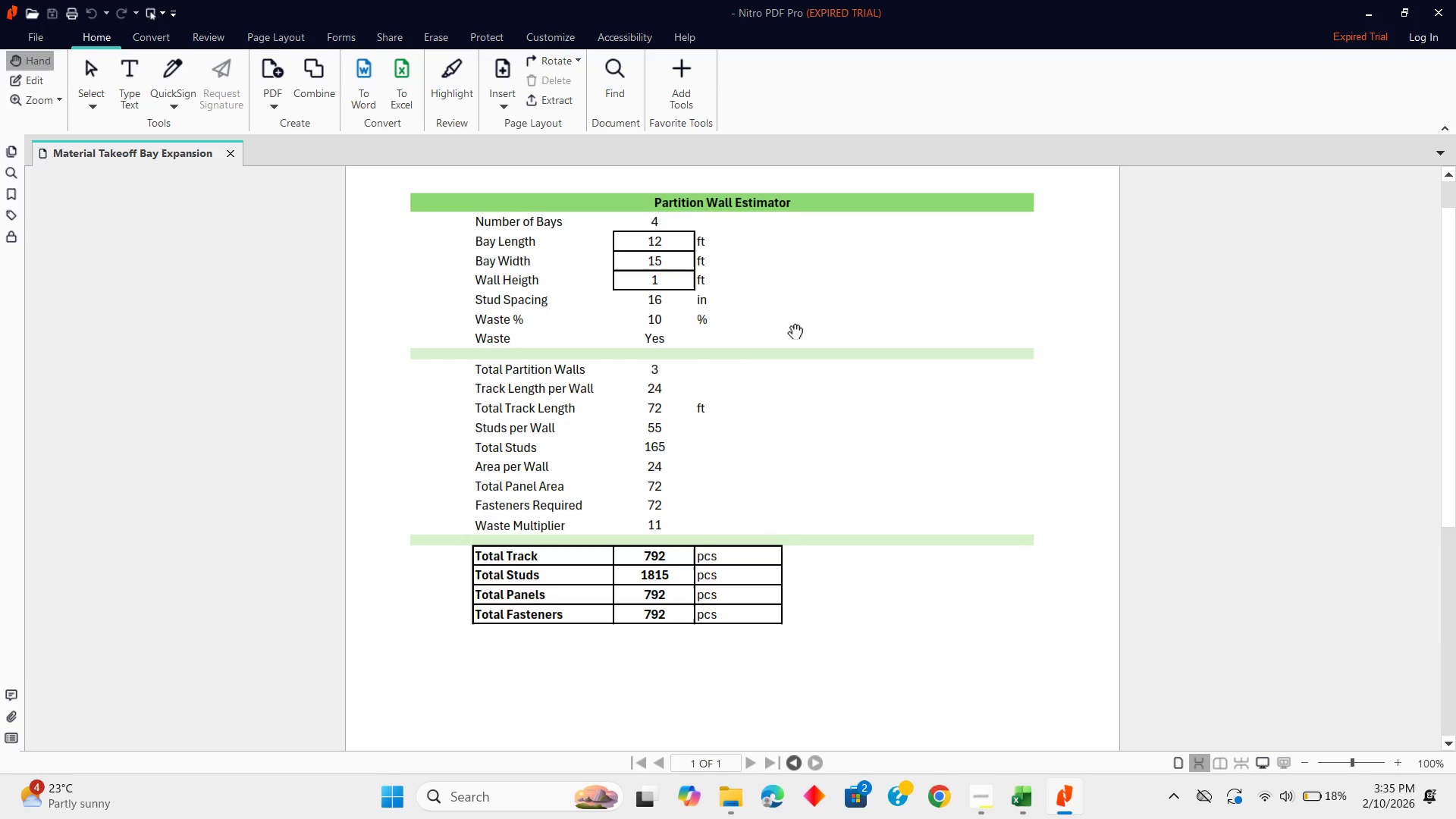 
scroll: coordinate [905, 463], scroll_direction: down, amount: 4.0
 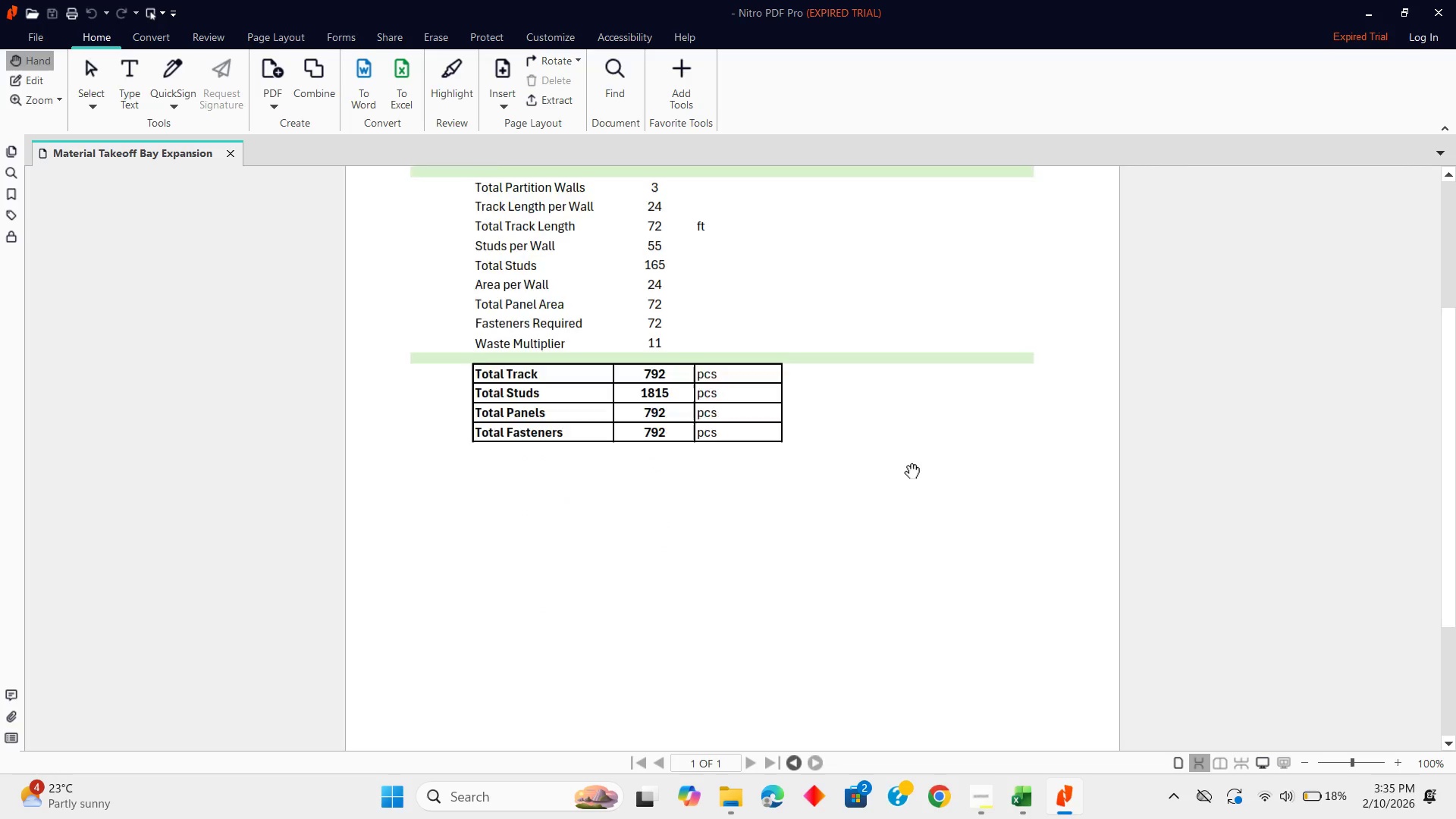 
scroll: coordinate [905, 458], scroll_direction: up, amount: 10.0
 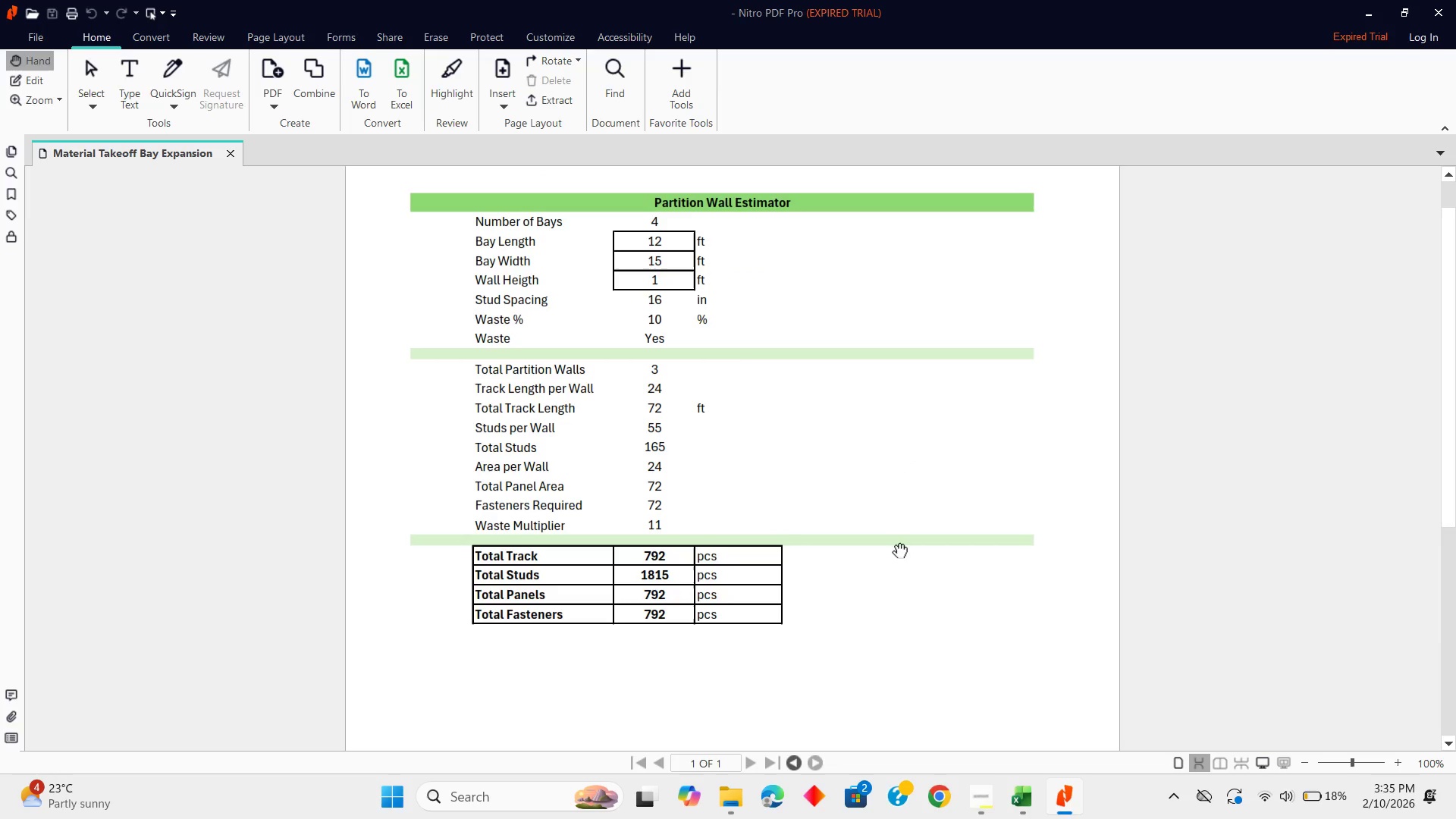 
left_click([828, 600])
 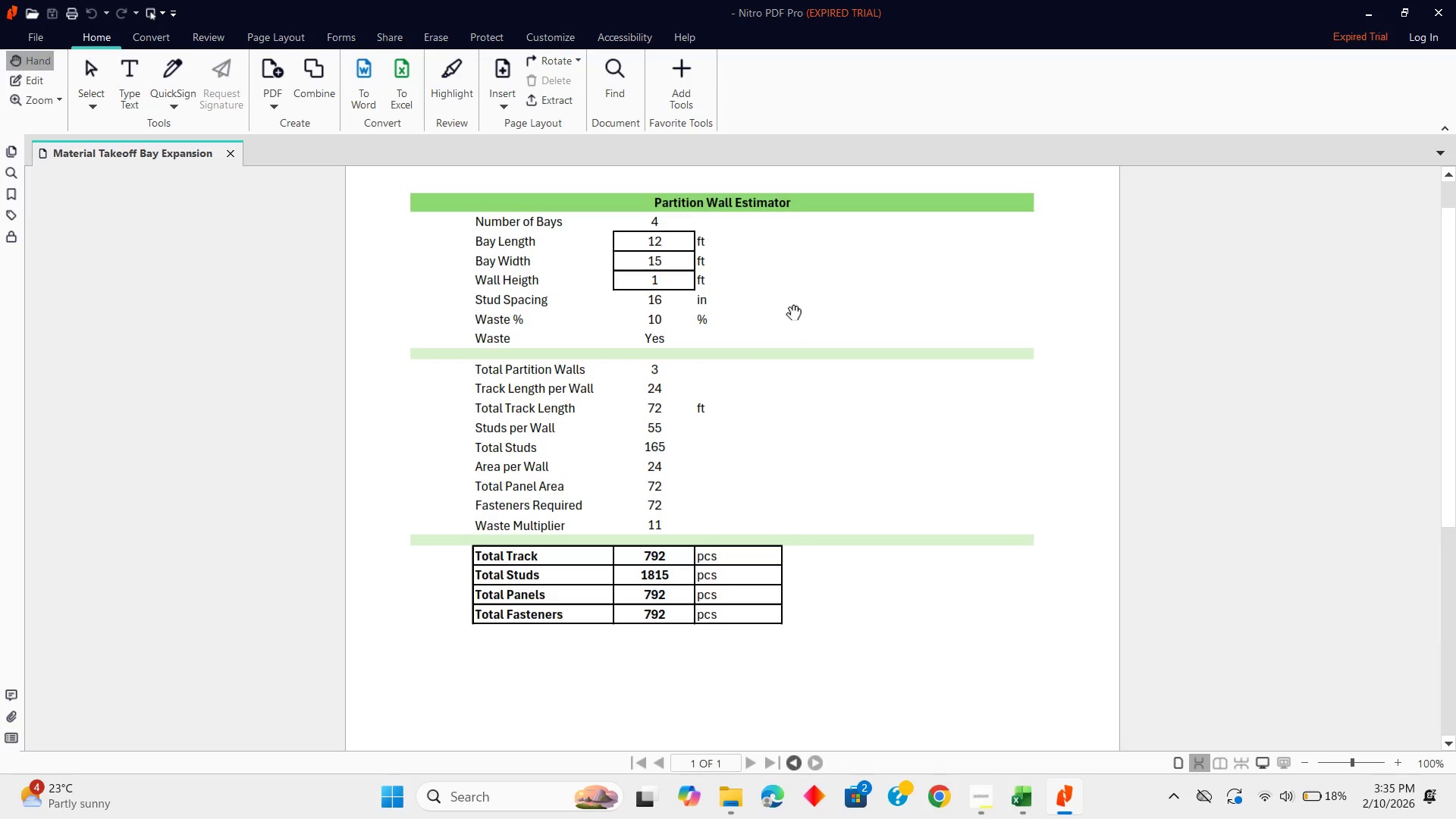 
scroll: coordinate [774, 313], scroll_direction: up, amount: 1.0
 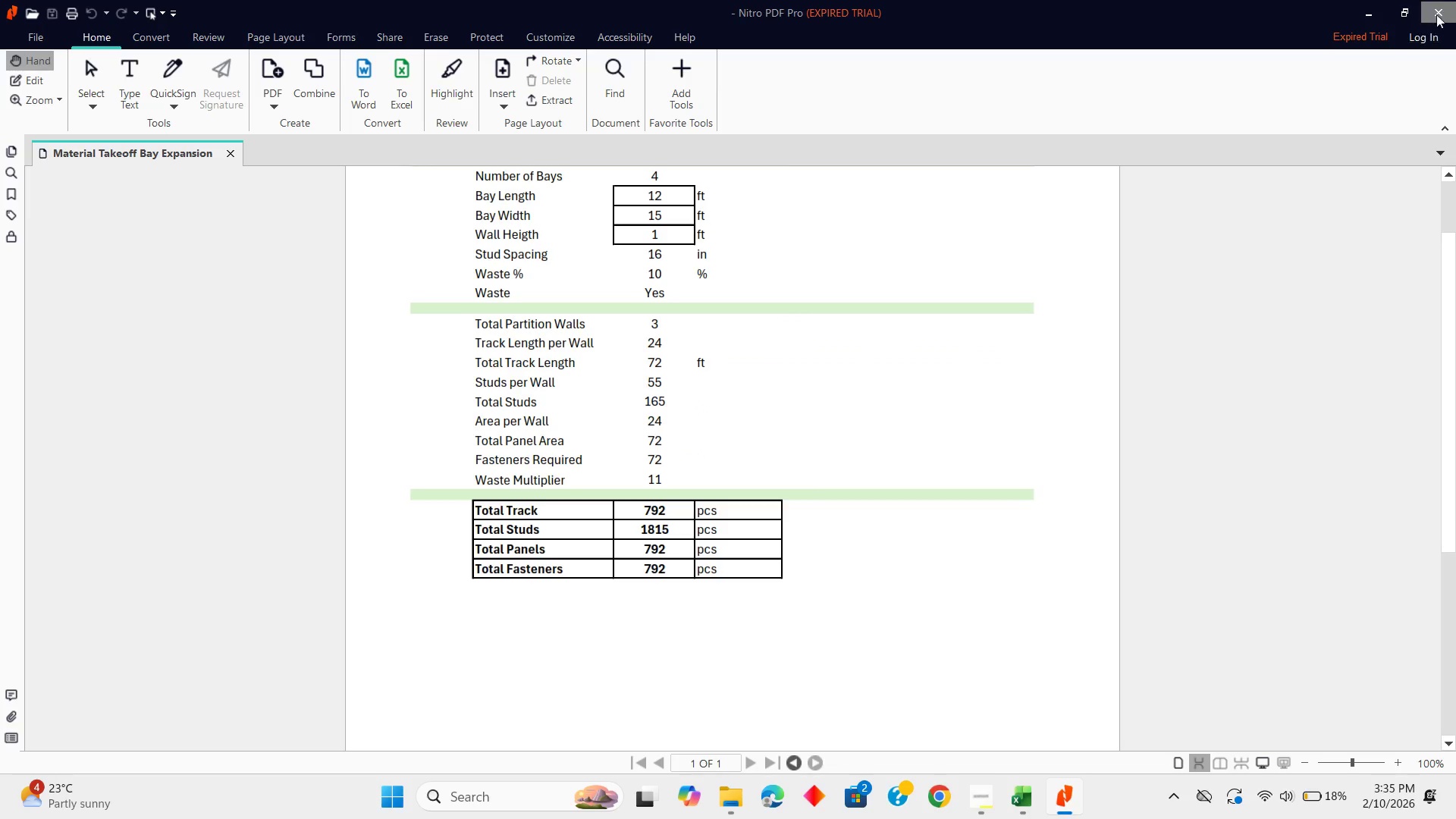 
left_click([1442, 8])